 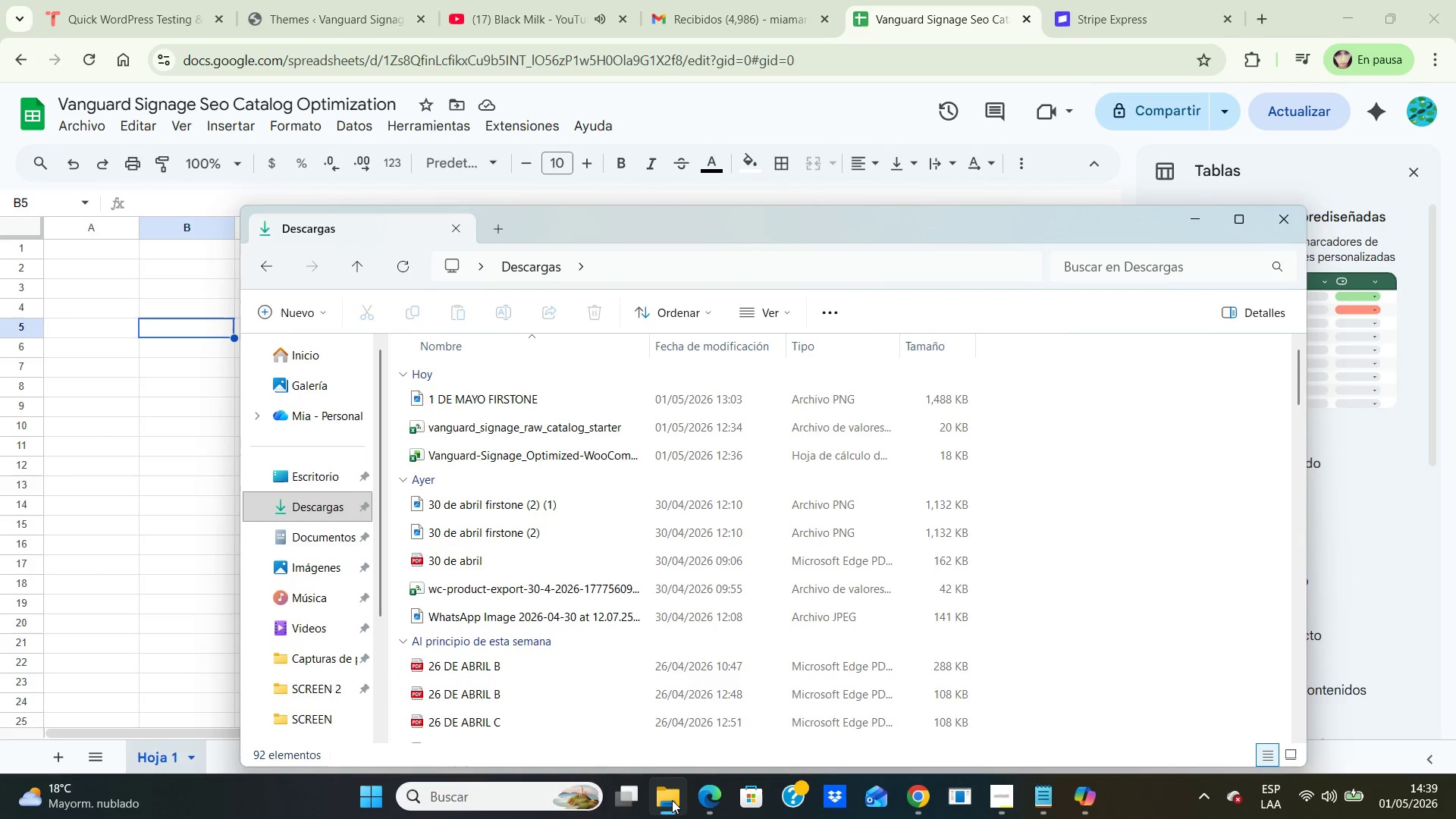 
double_click([617, 423])
 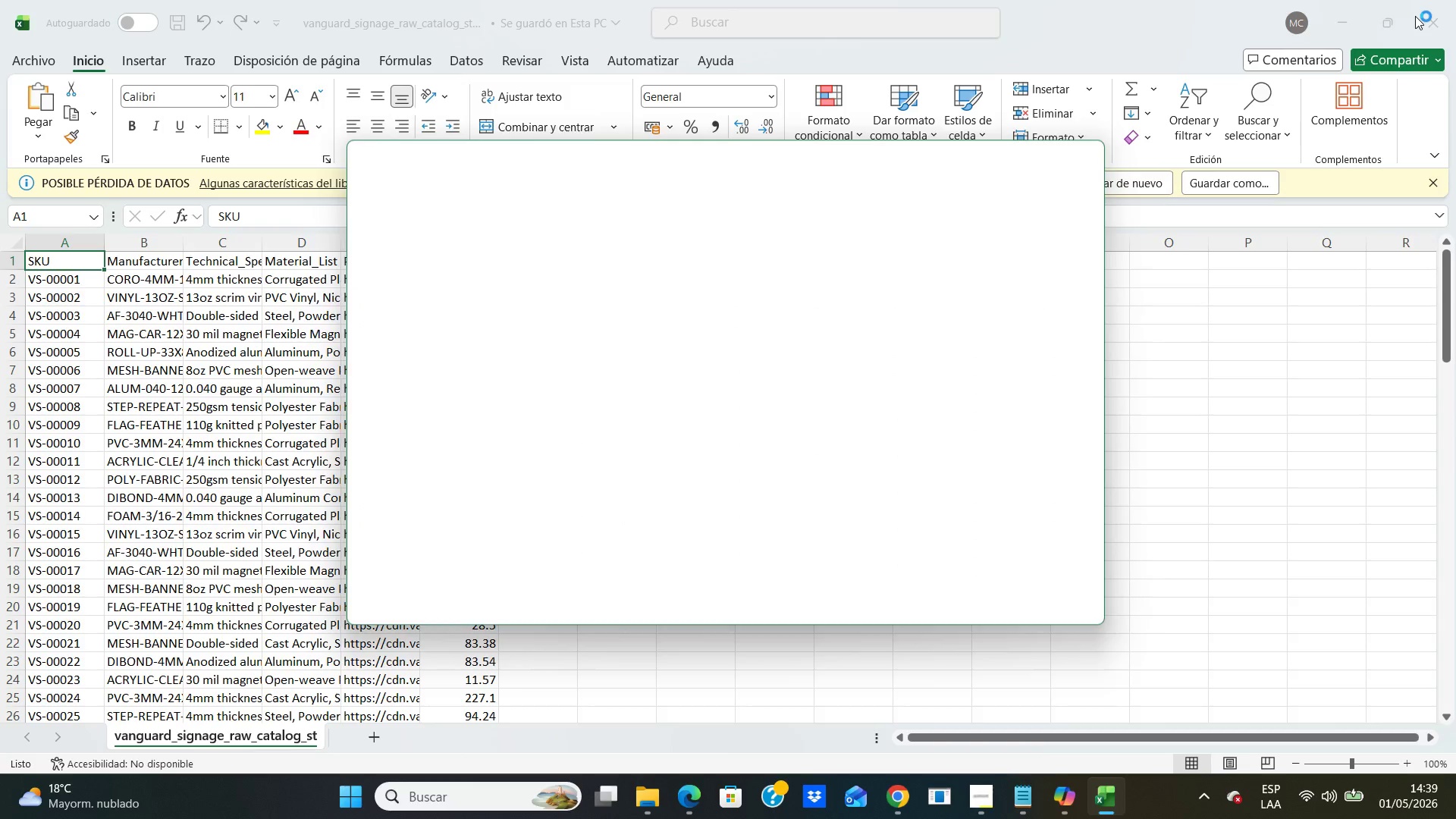 
wait(7.09)
 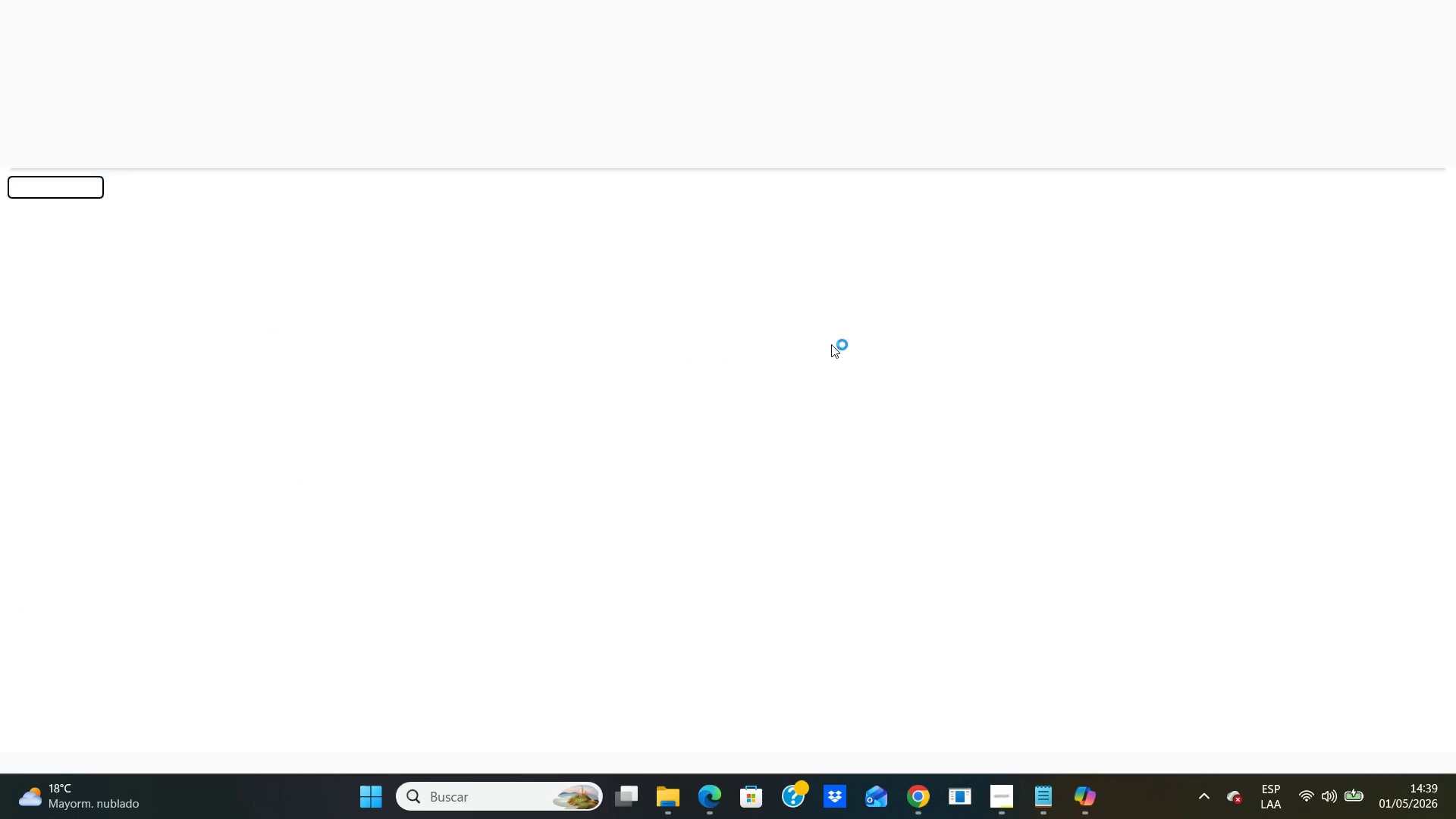 
left_click([407, 609])
 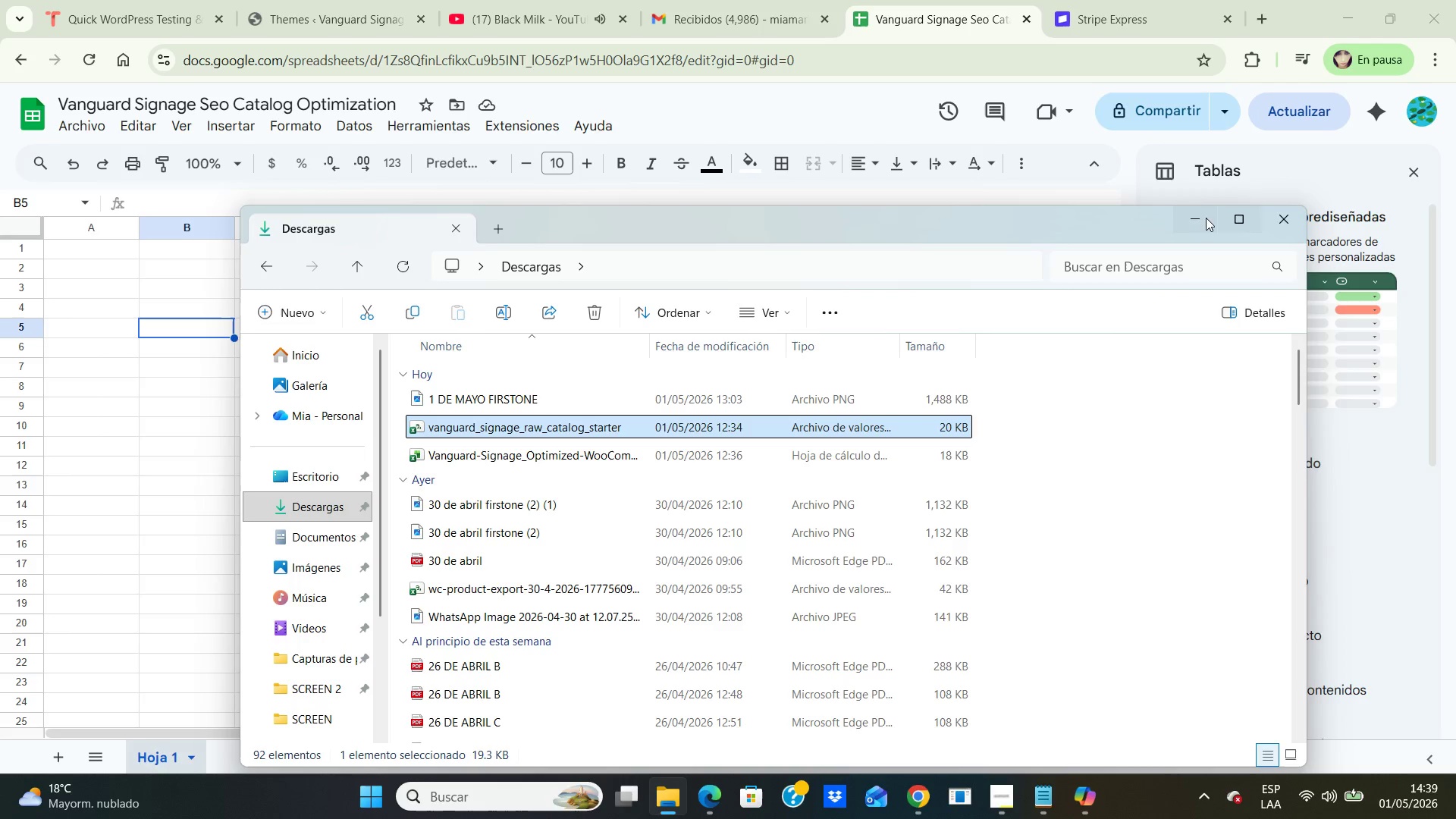 
left_click([1191, 218])
 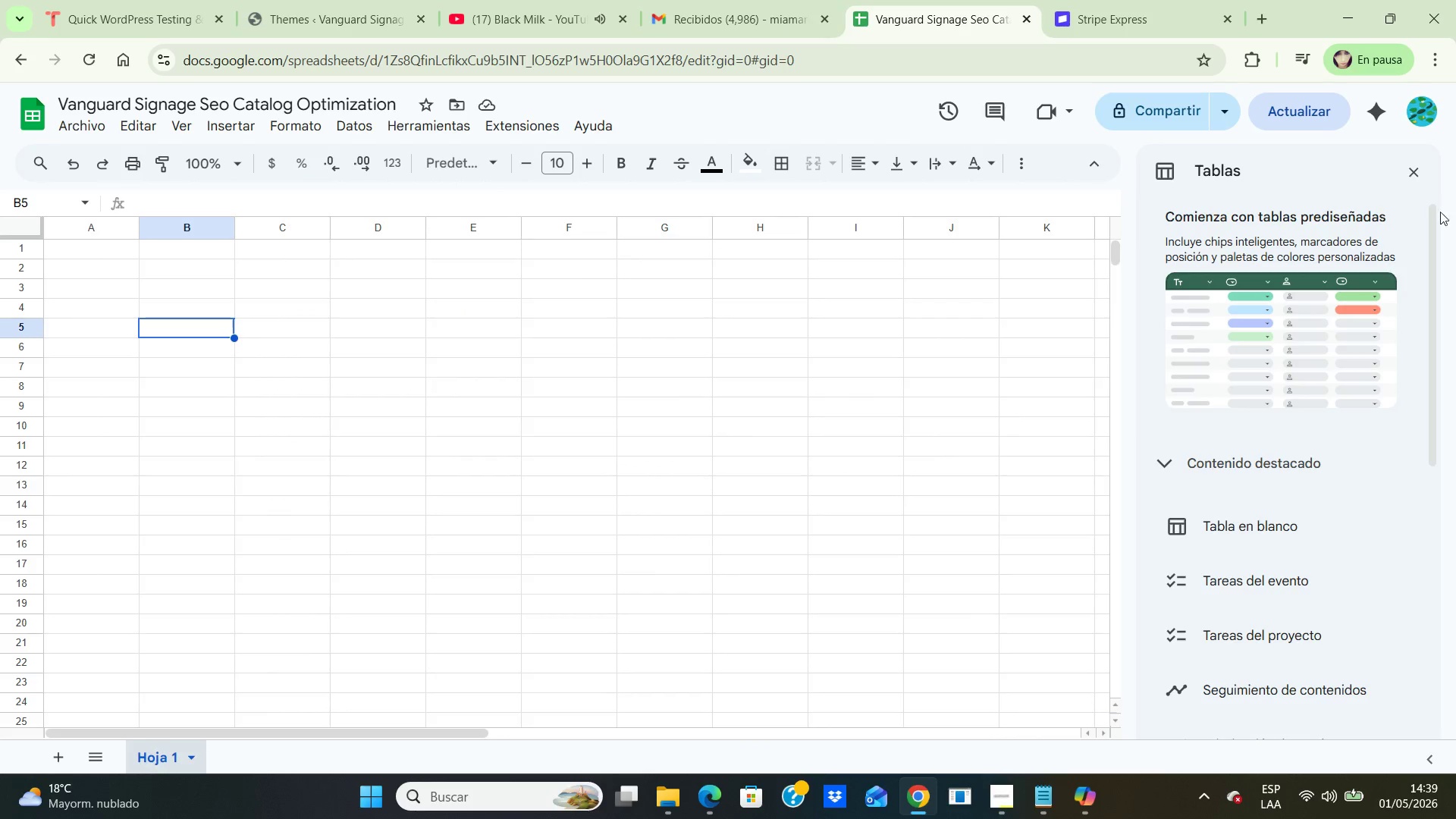 
left_click([1415, 170])
 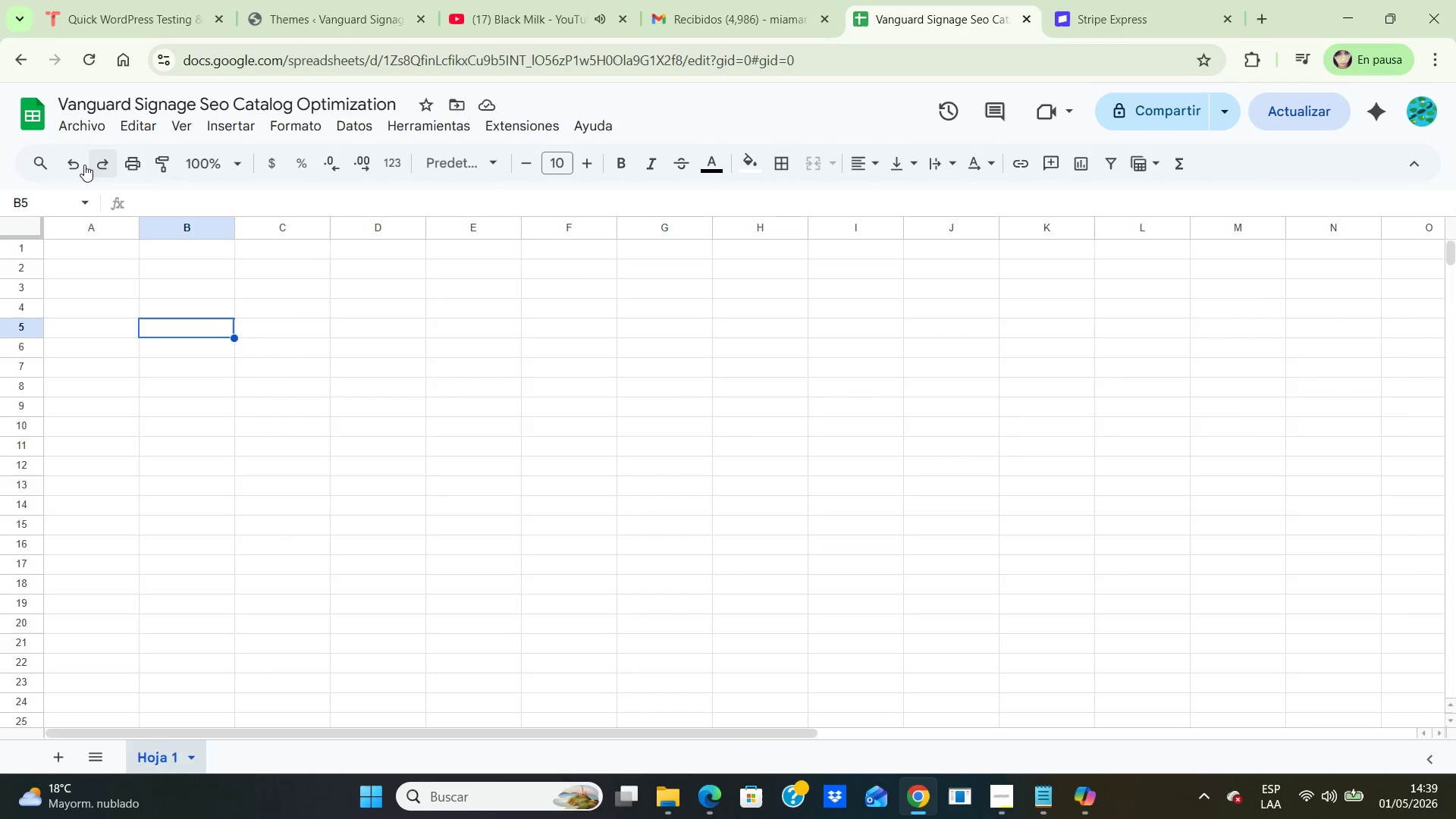 
left_click([89, 123])
 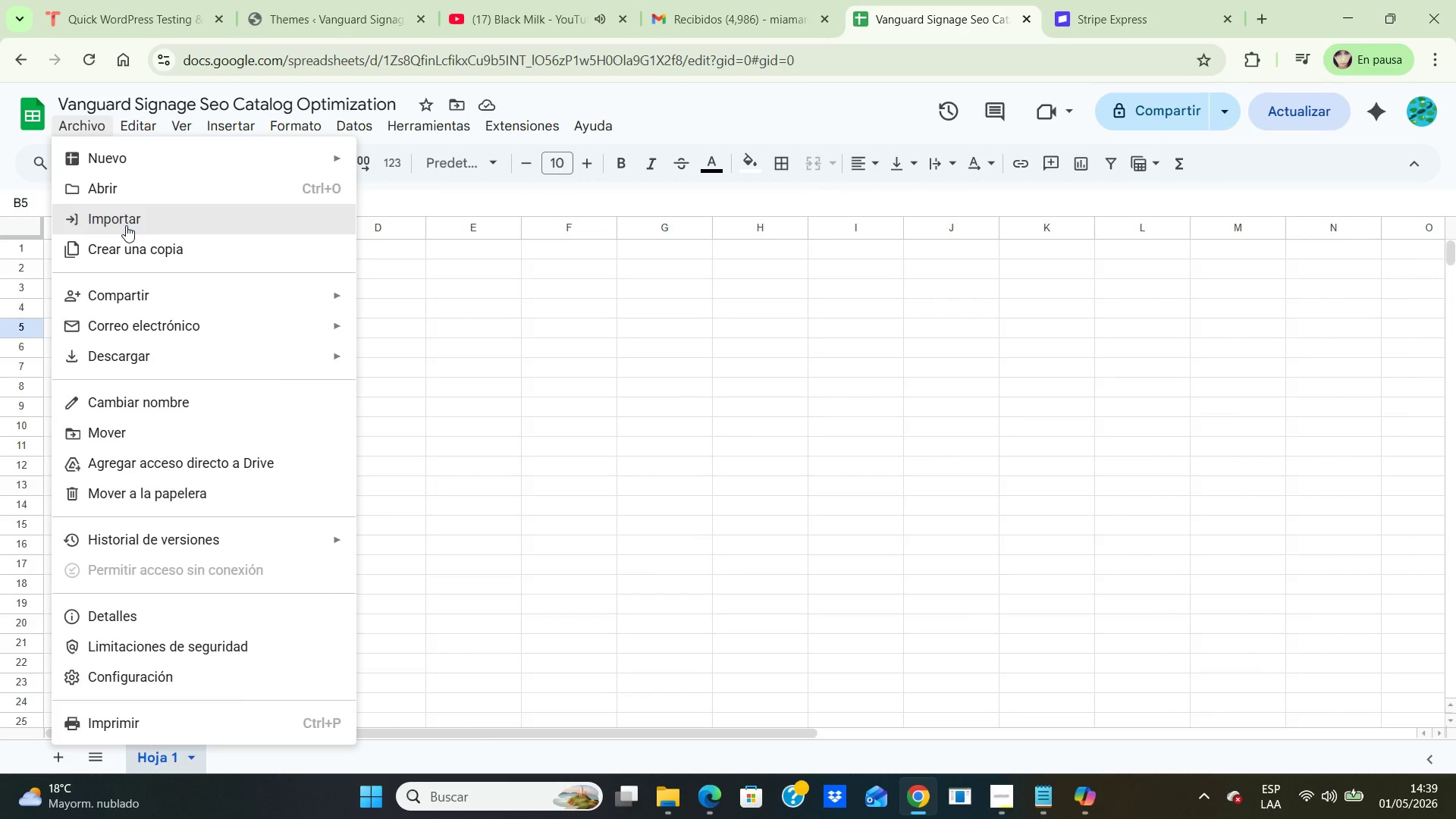 
left_click([155, 219])
 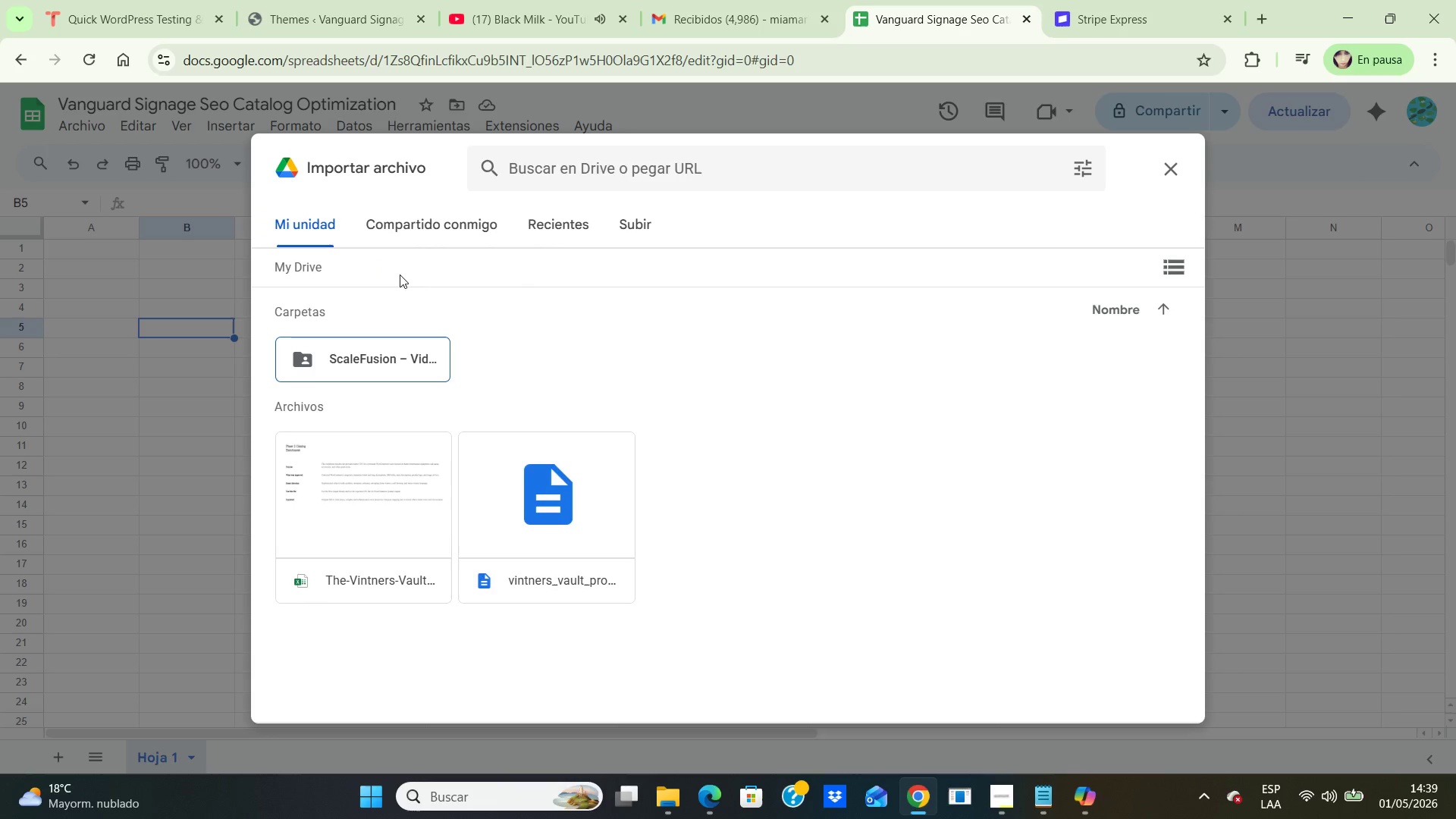 
wait(5.06)
 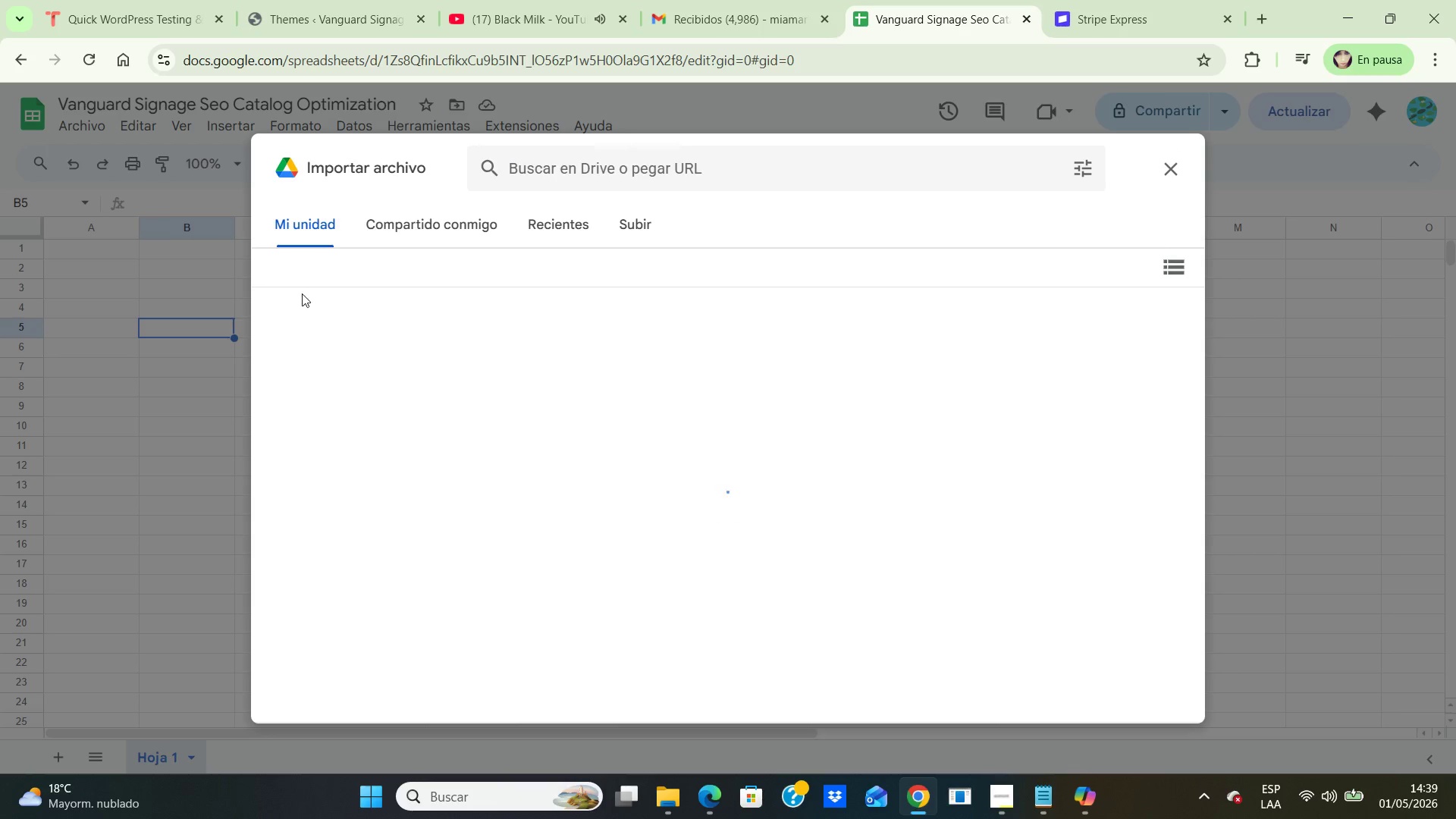 
left_click([650, 224])
 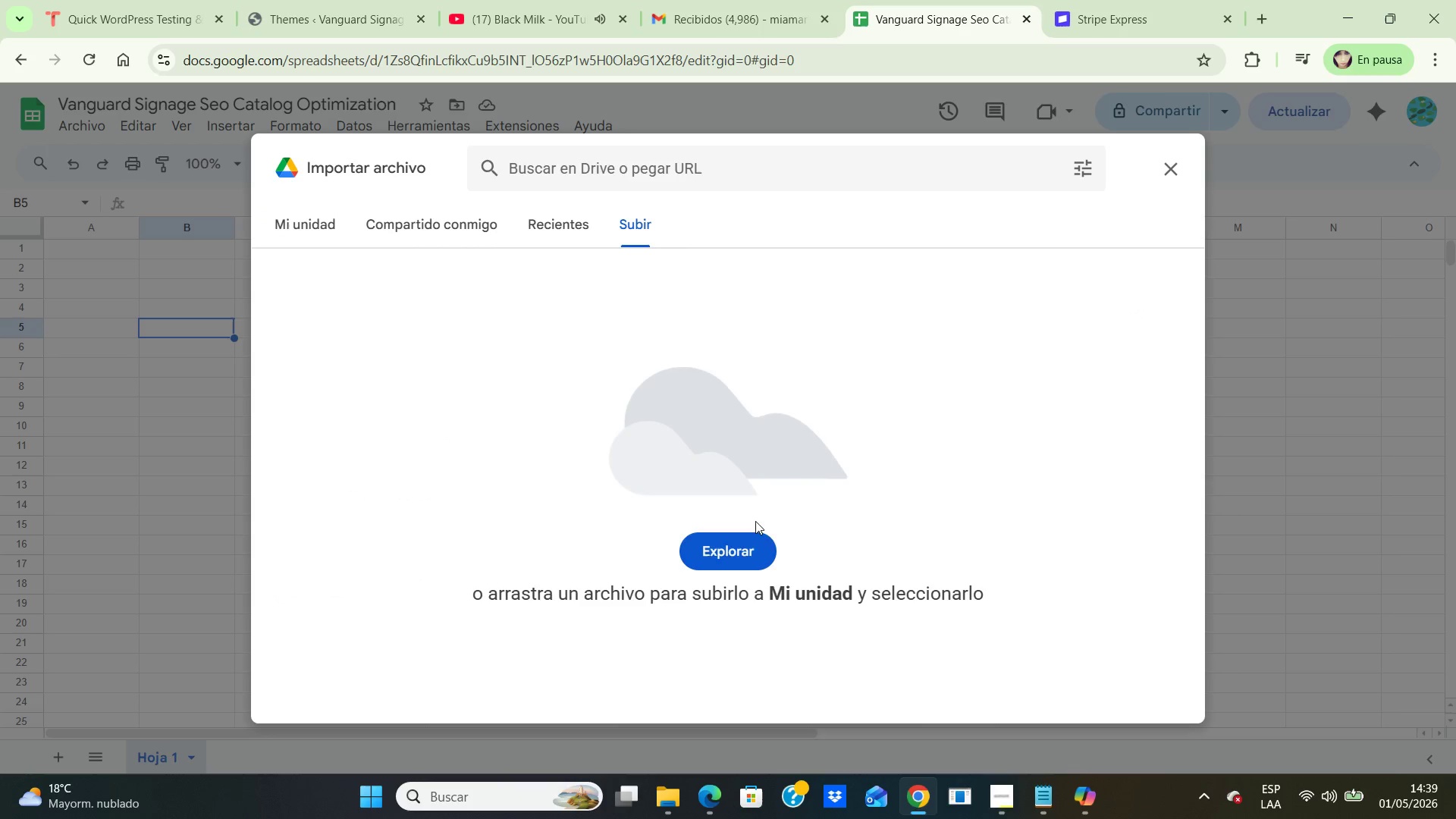 
left_click([757, 550])
 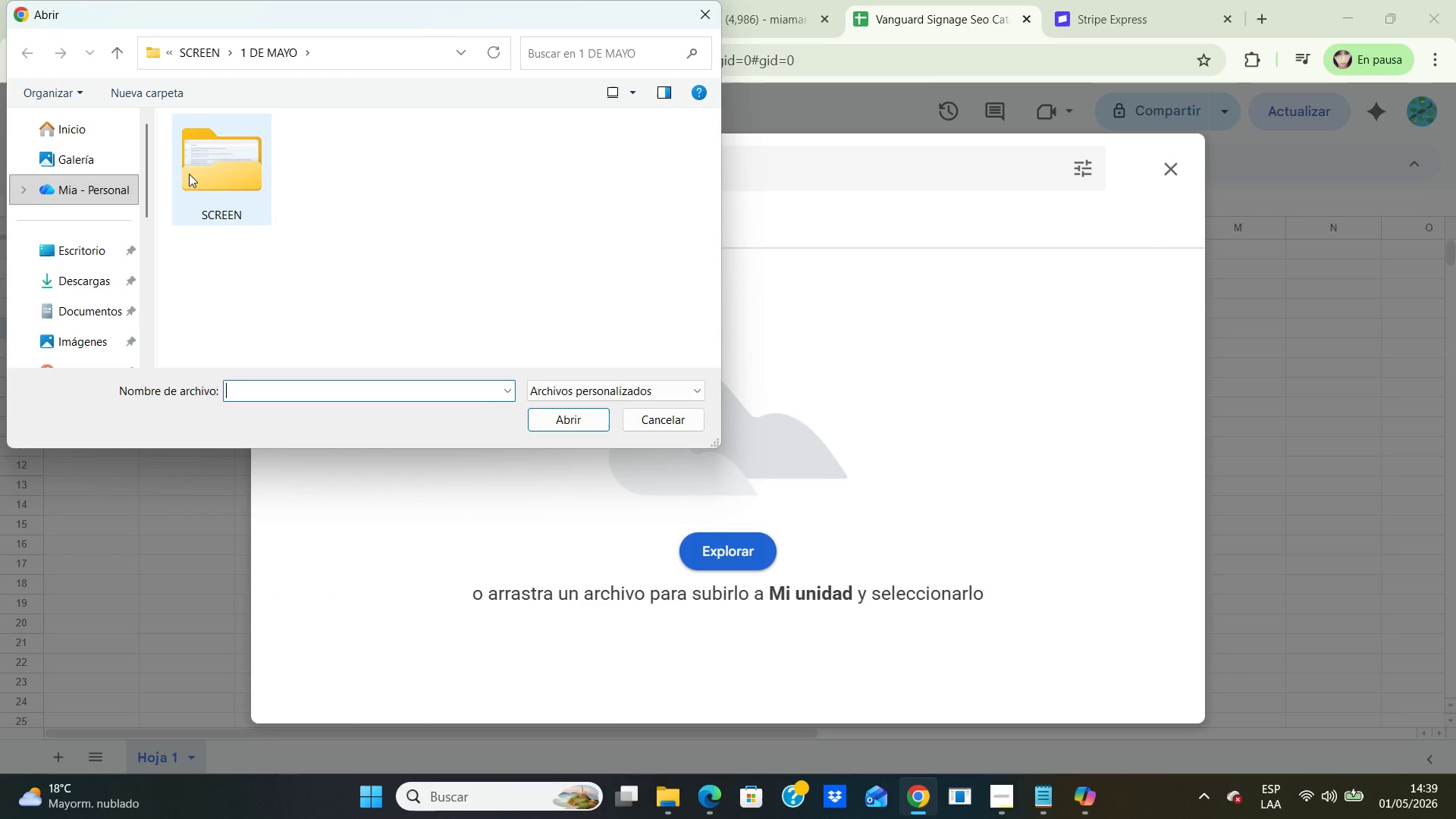 
double_click([206, 170])
 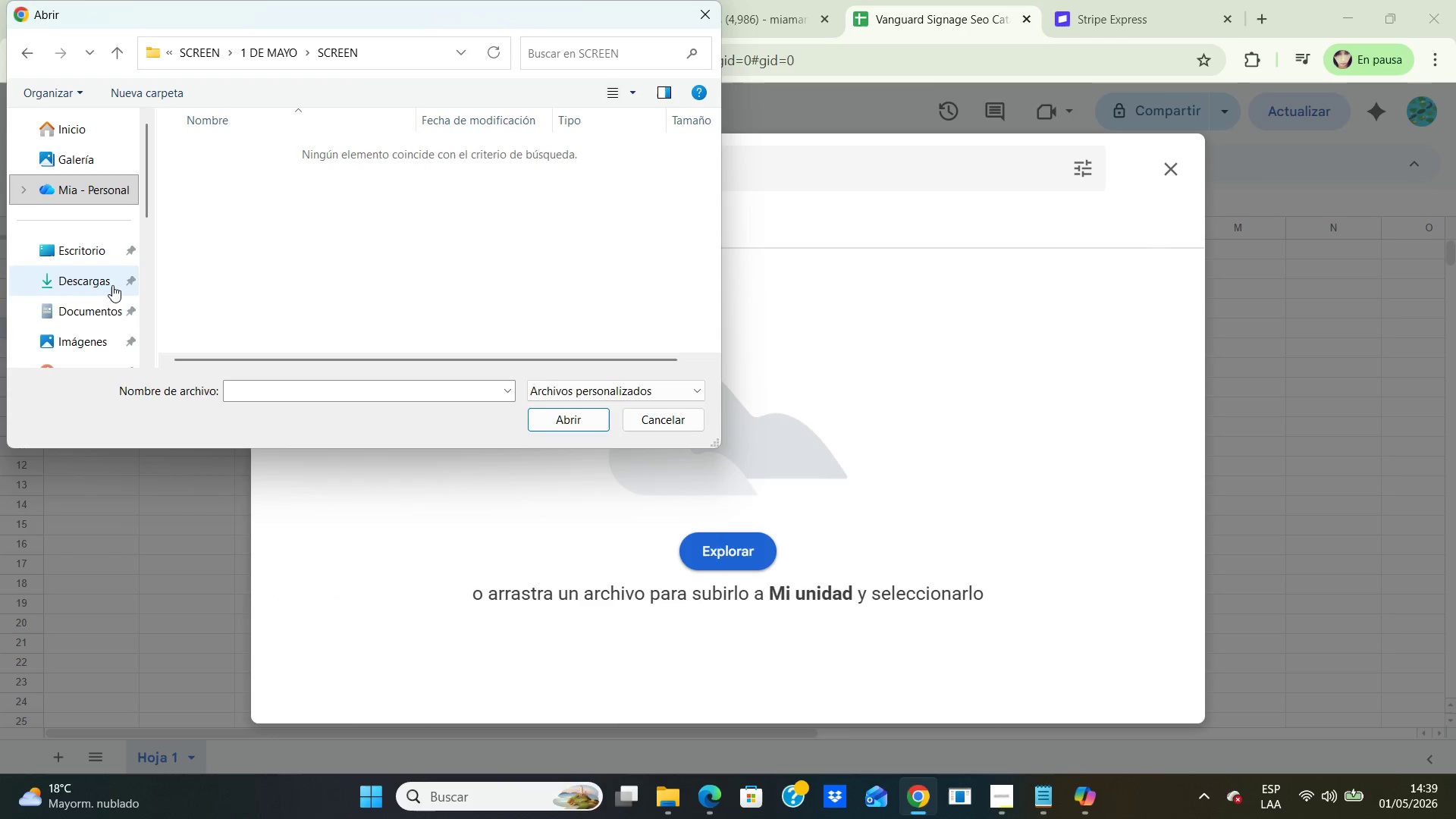 
double_click([109, 284])
 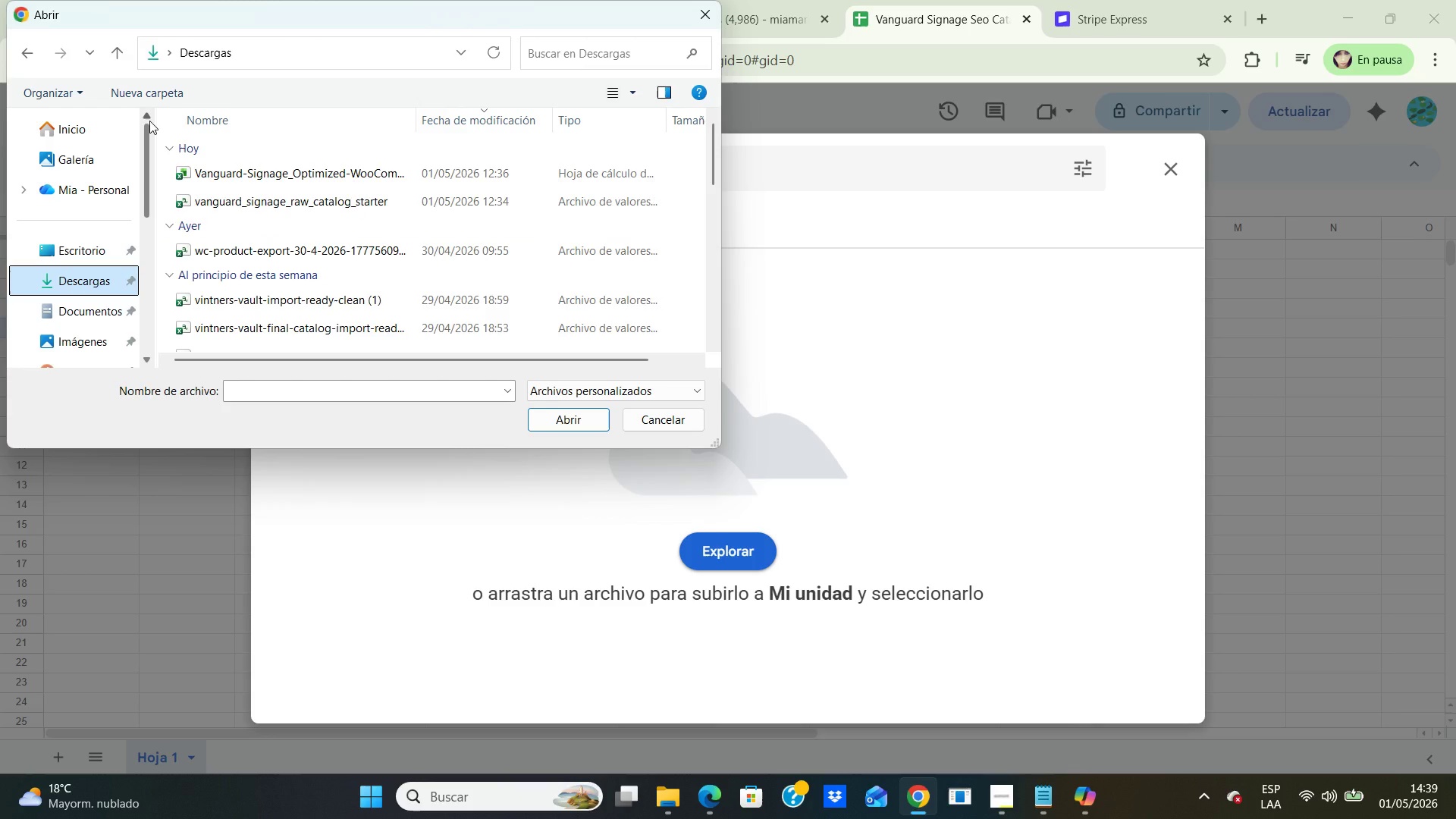 
wait(7.14)
 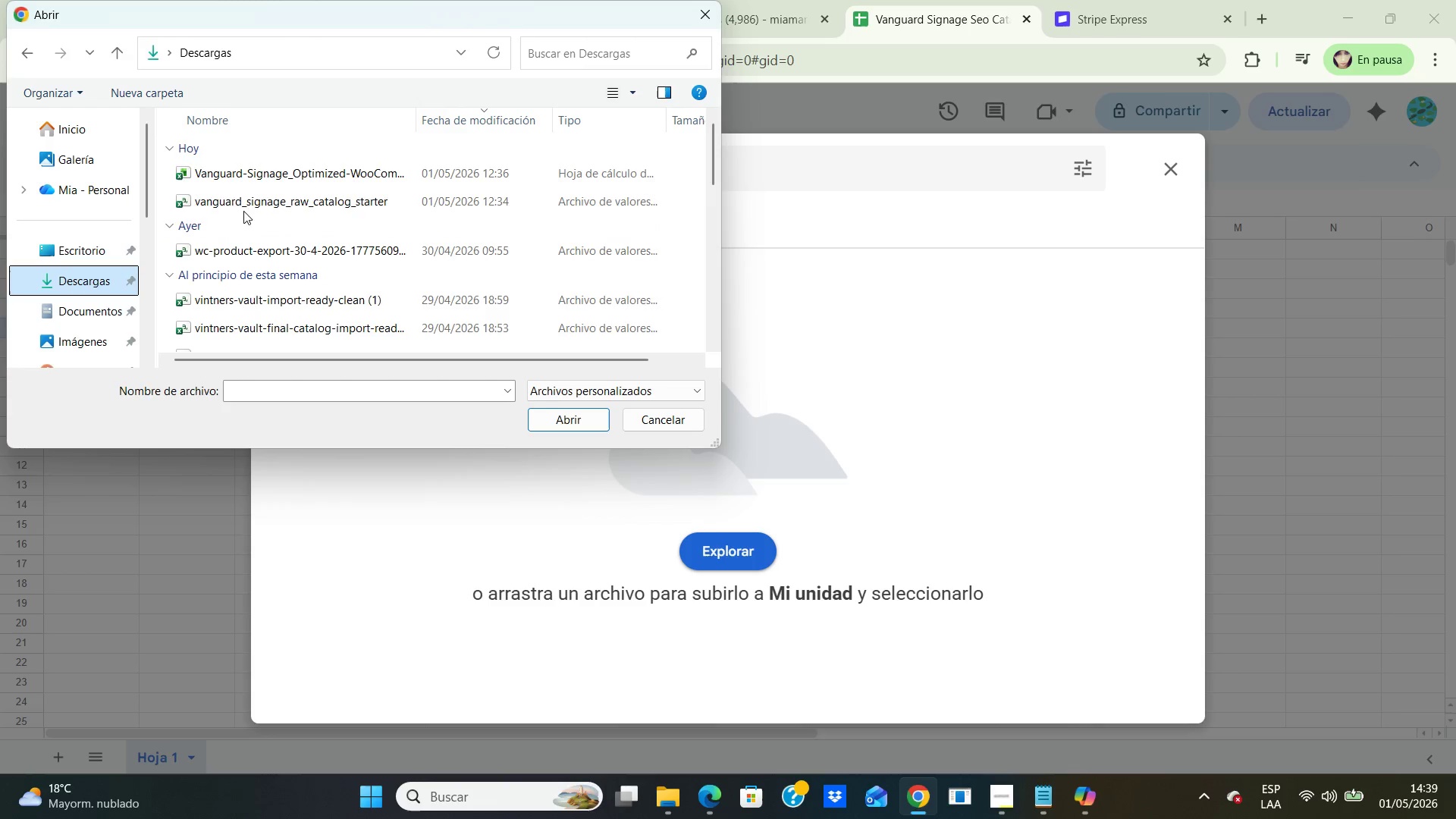 
left_click([998, 798])